 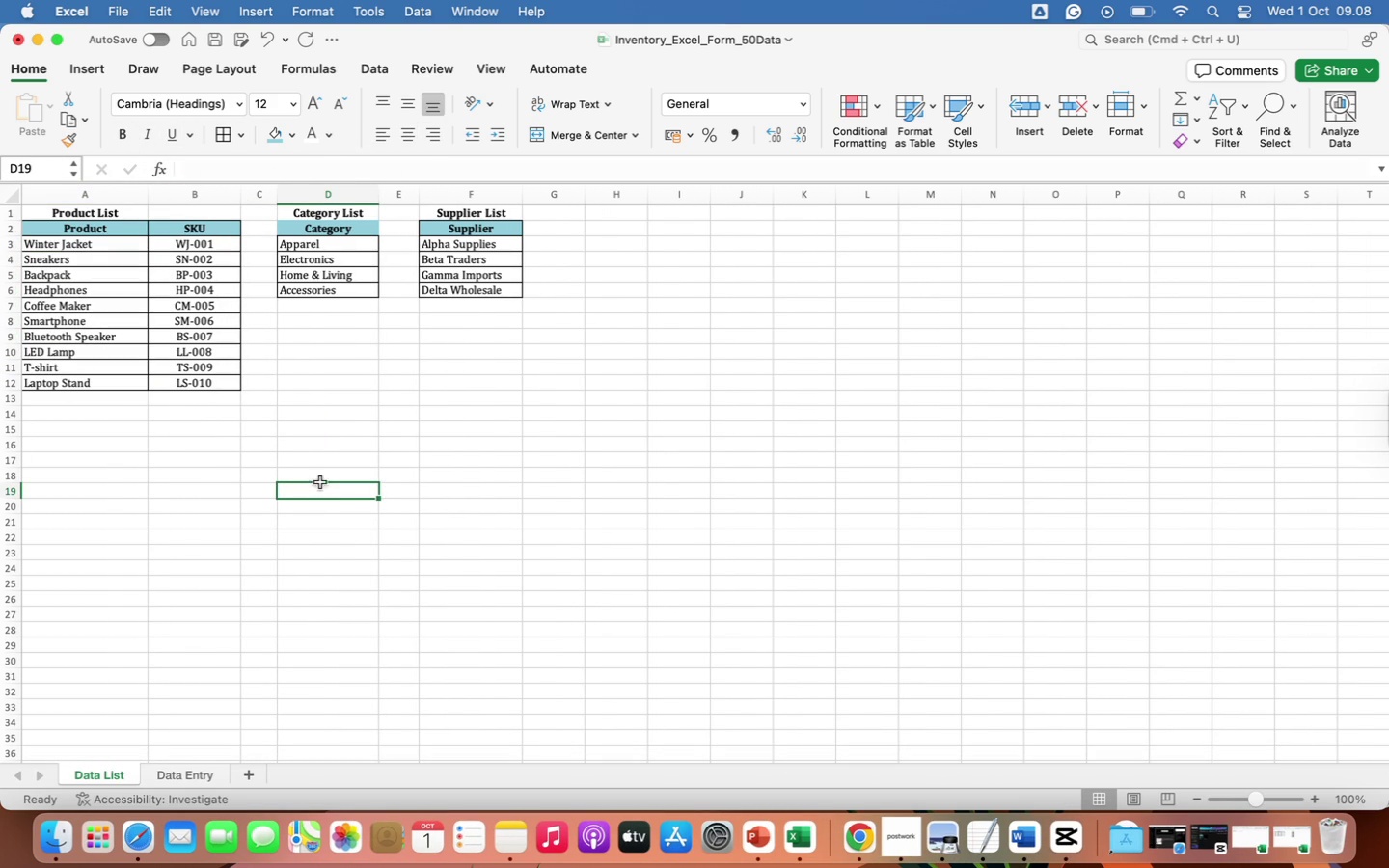 
left_click([362, 228])
 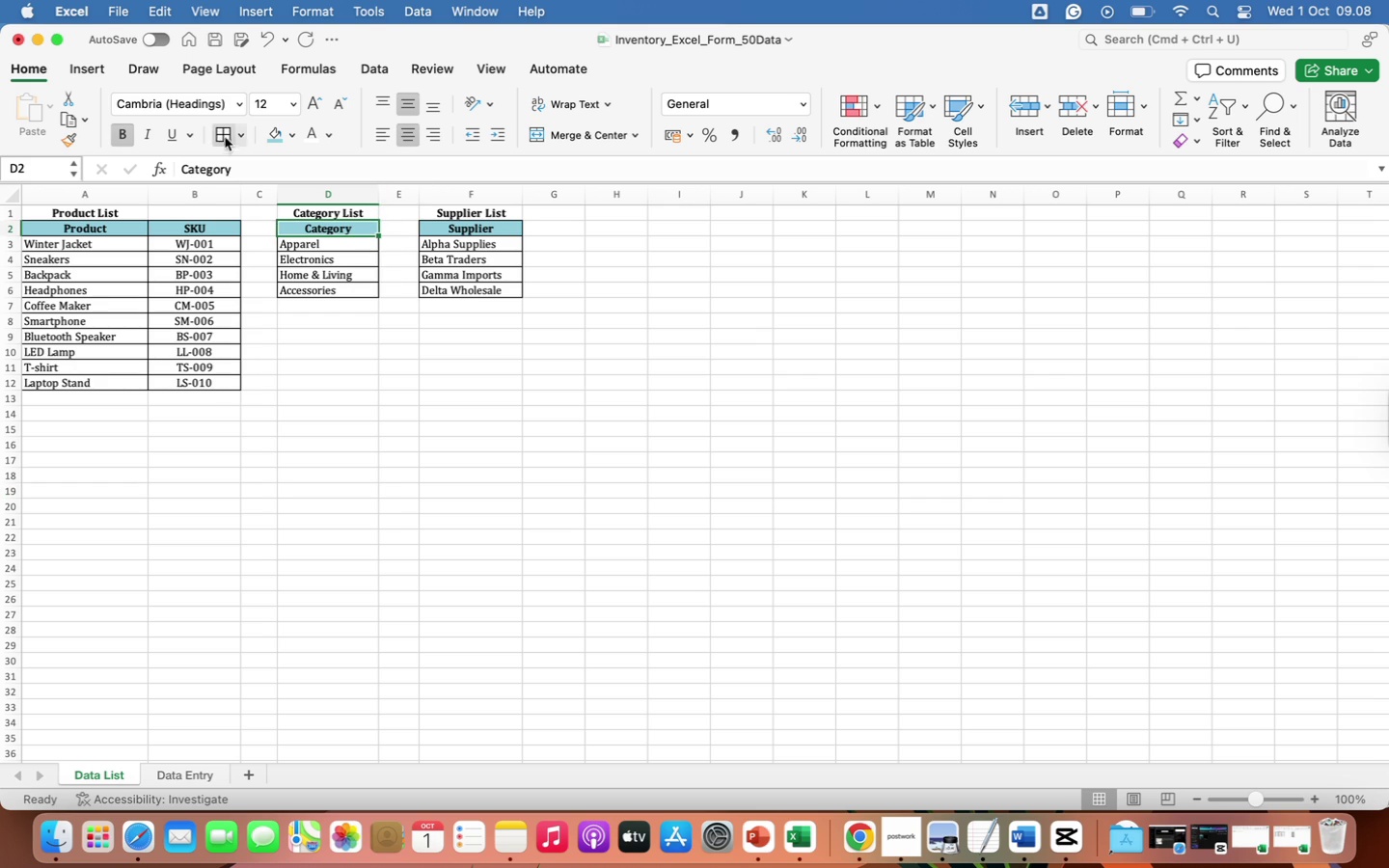 
left_click([223, 132])
 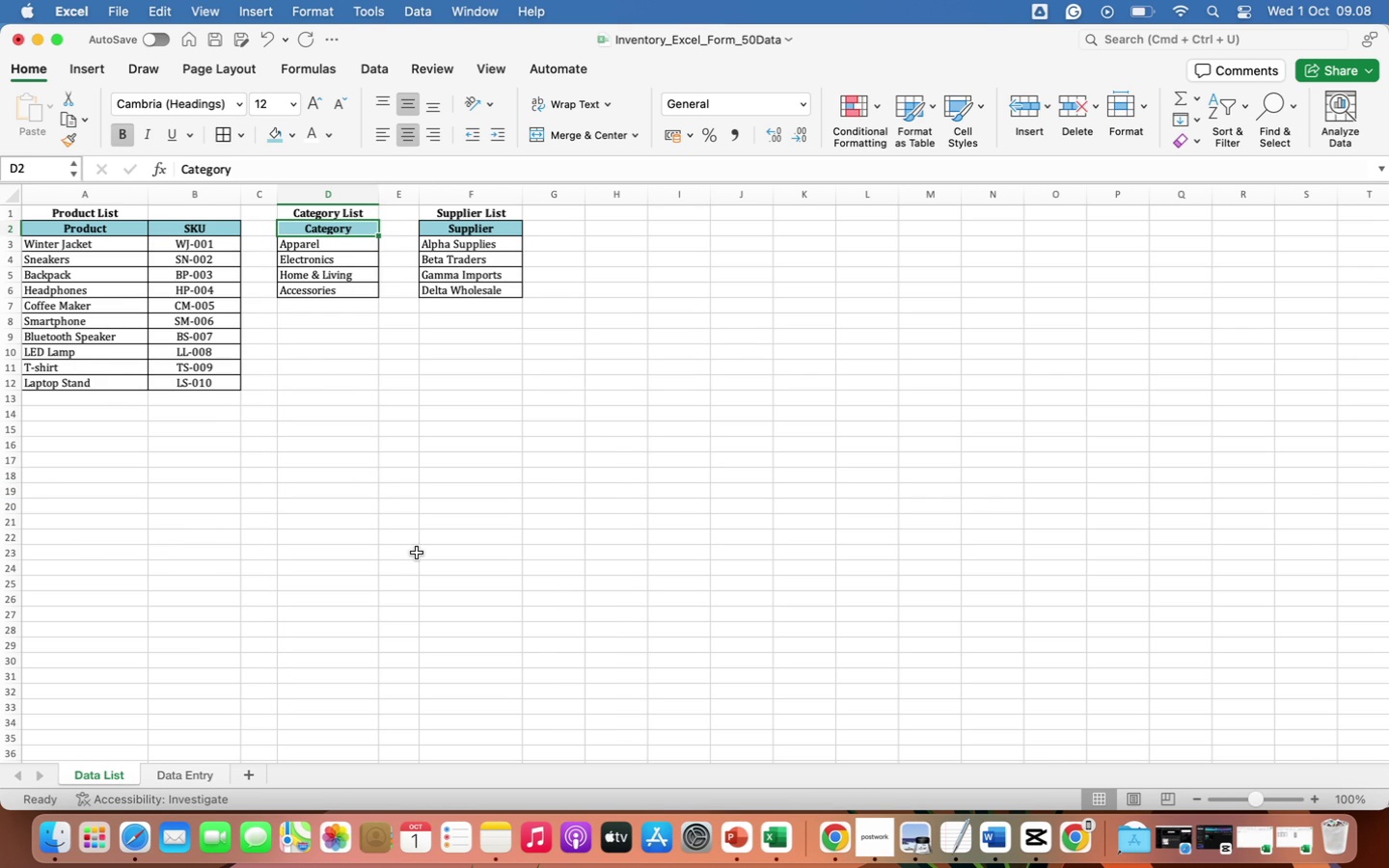 
wait(12.85)
 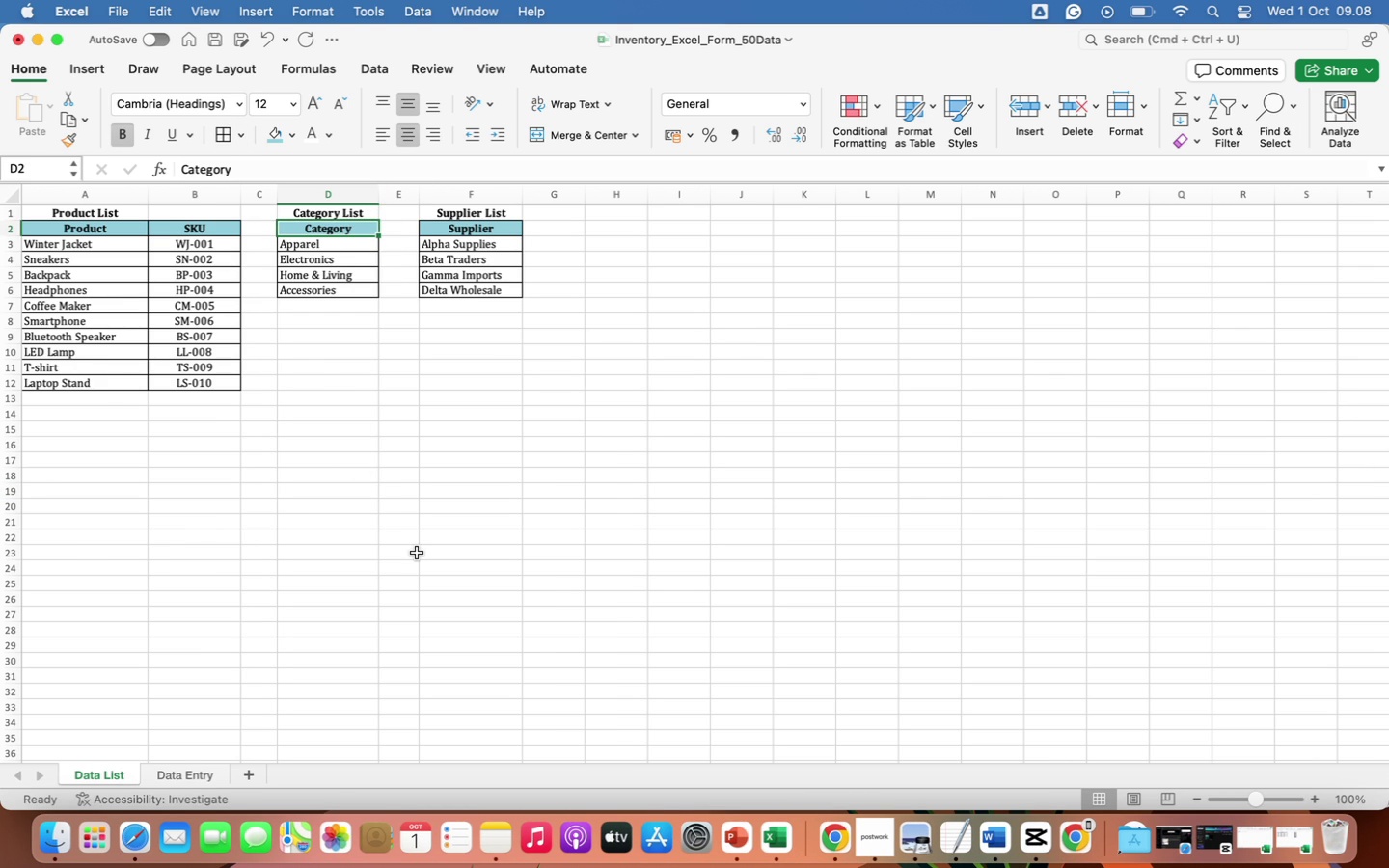 
left_click([221, 214])
 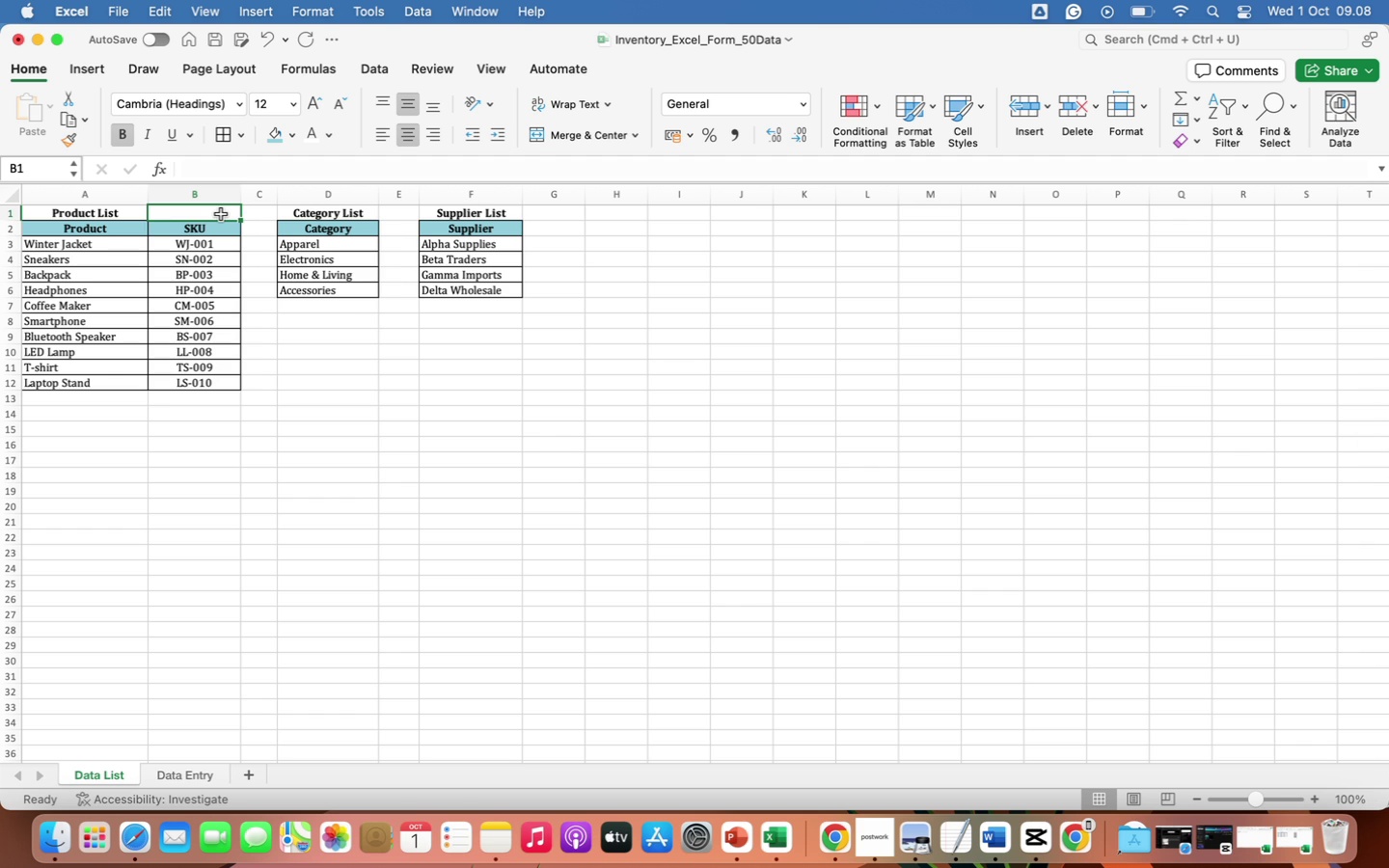 
wait(19.55)
 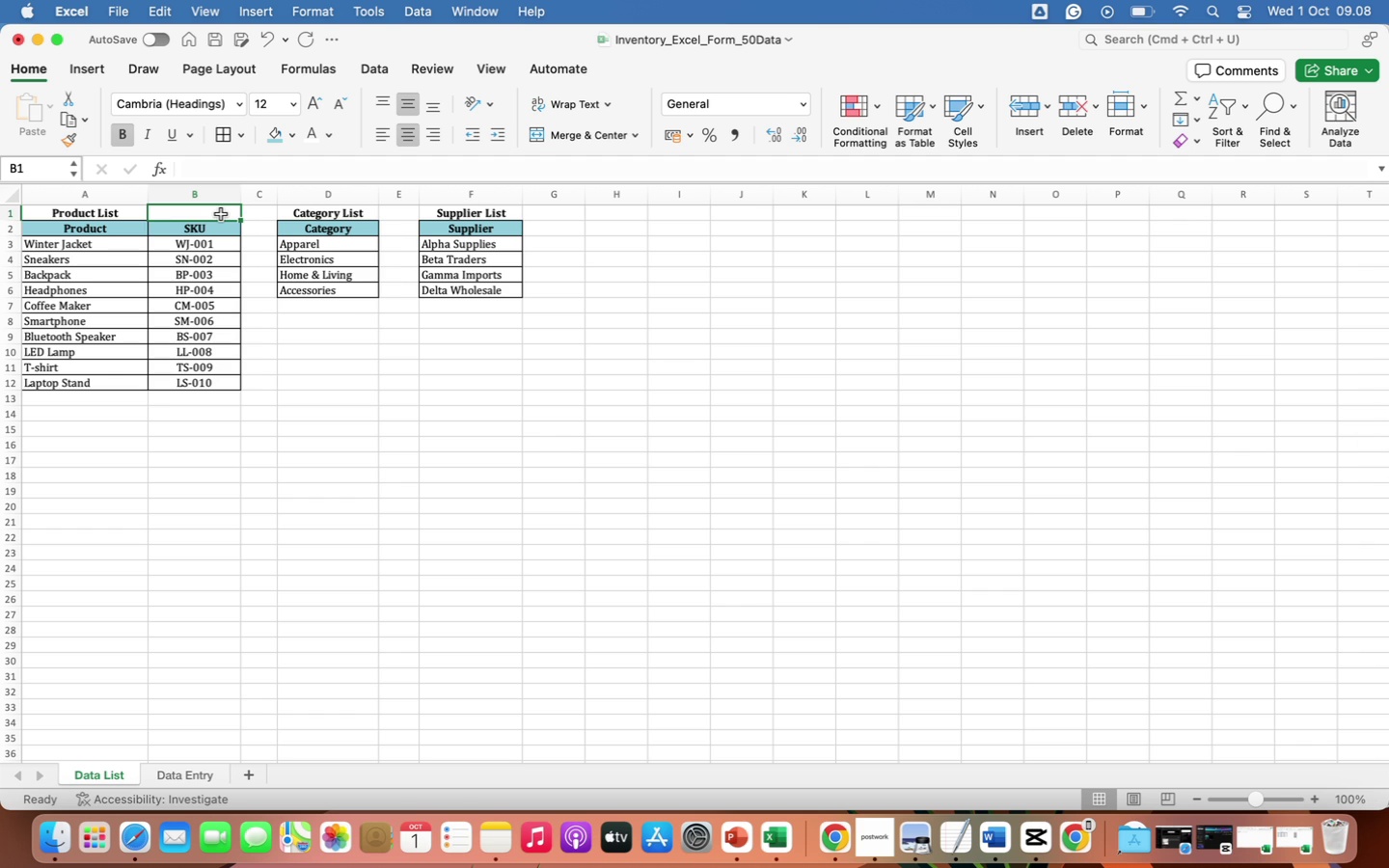 
type(Product_SKU)